 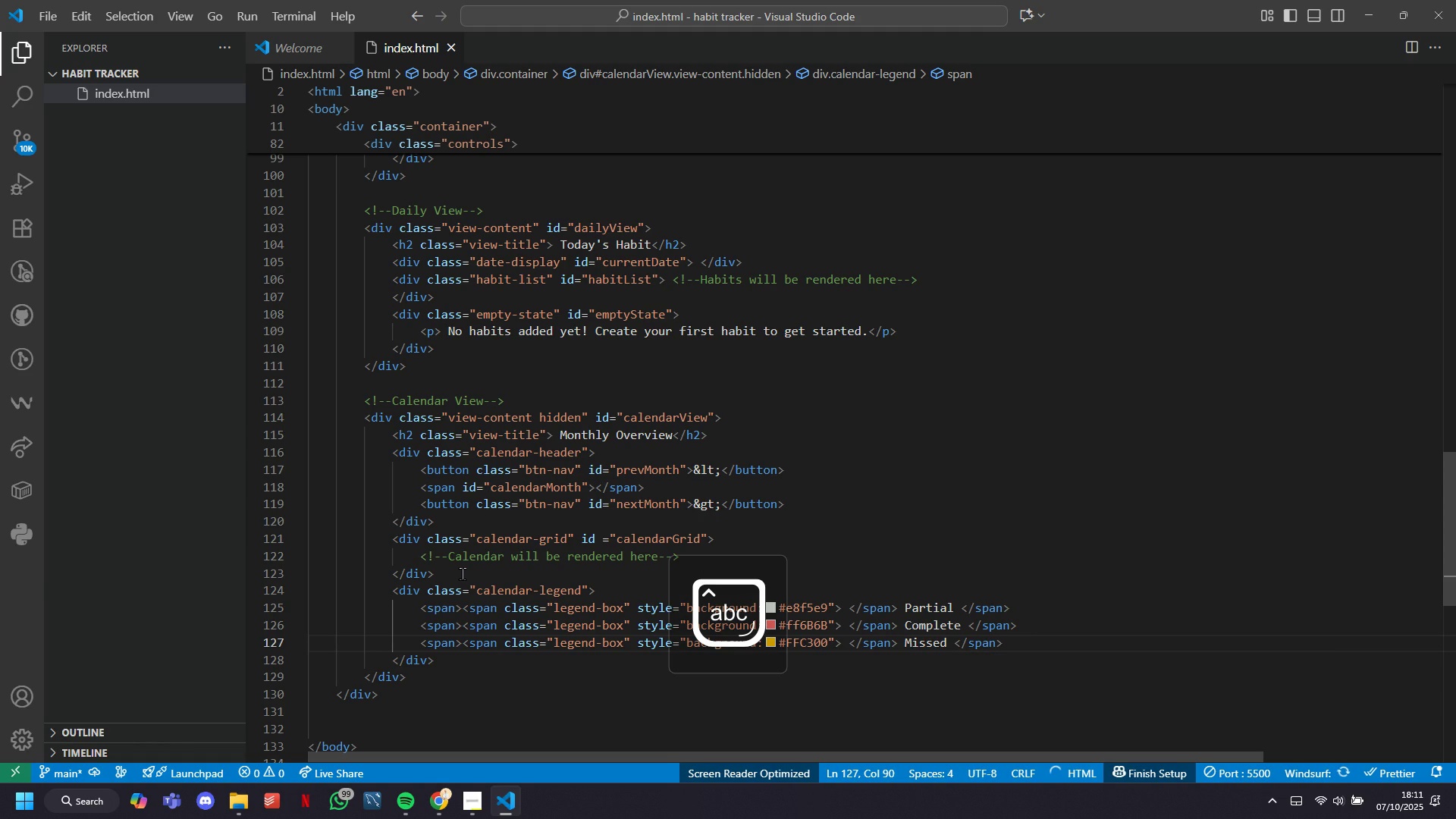 
key(ArrowDown)
 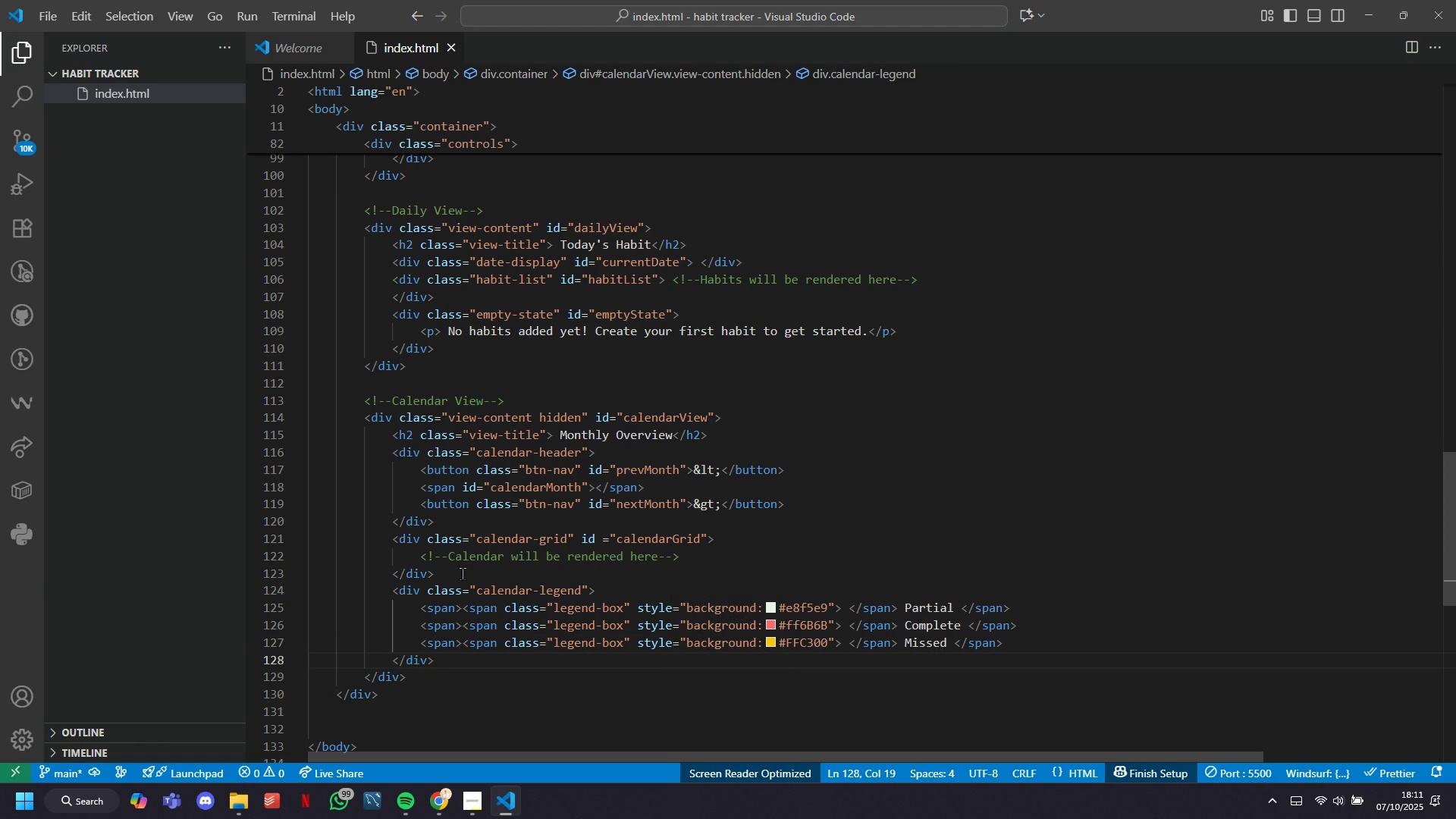 
key(ArrowDown)
 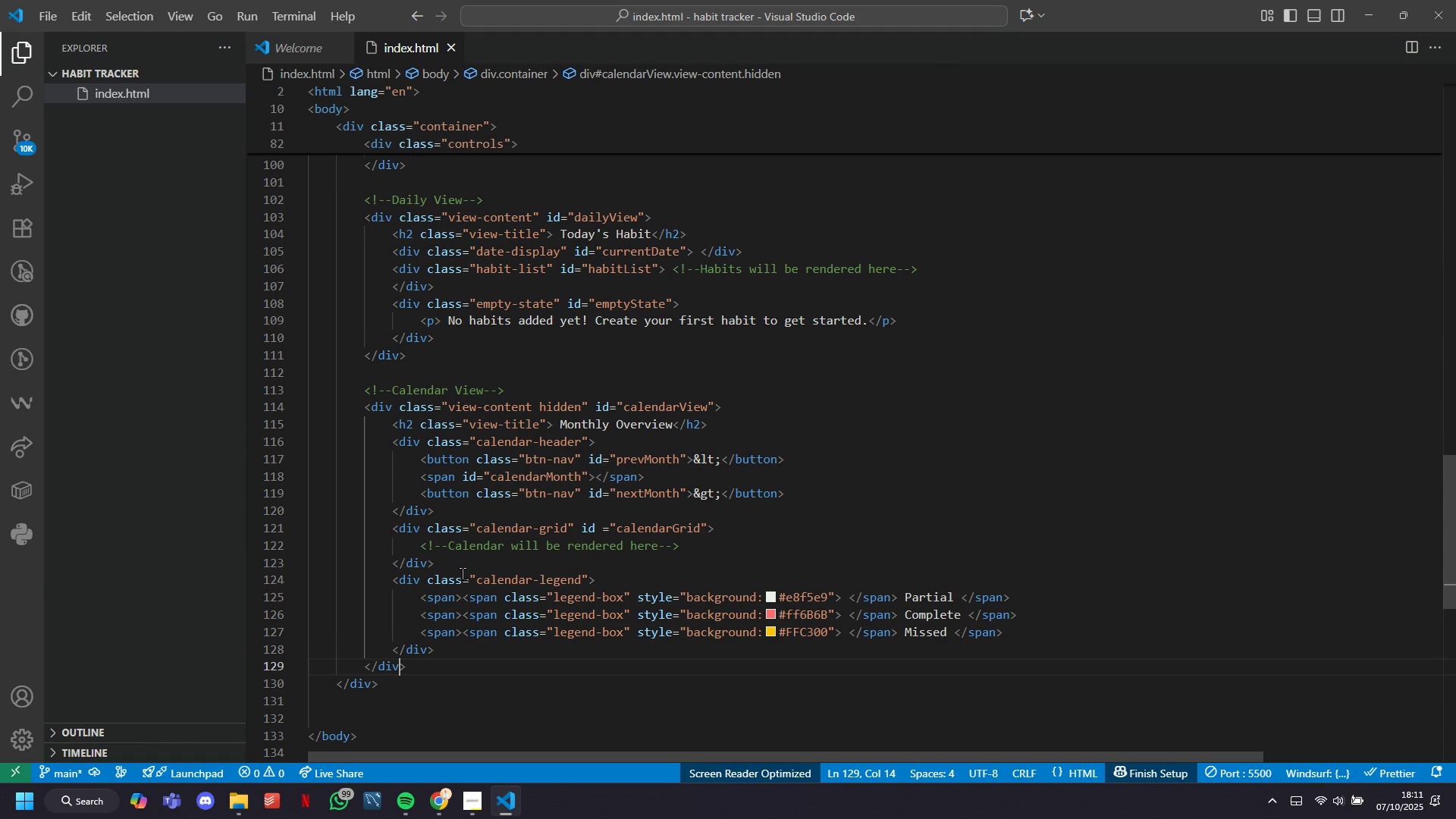 
key(ArrowLeft)
 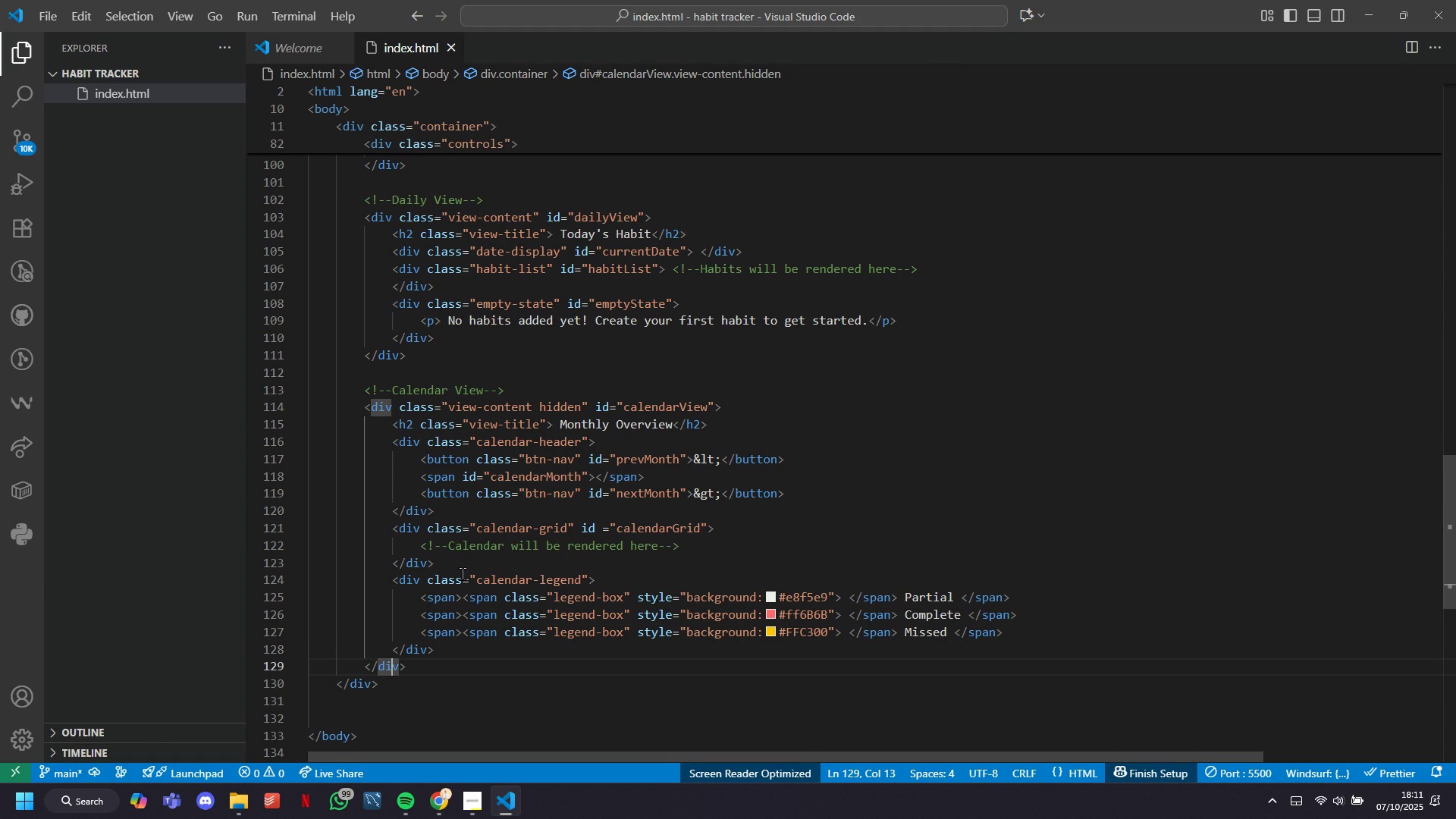 
key(ArrowLeft)
 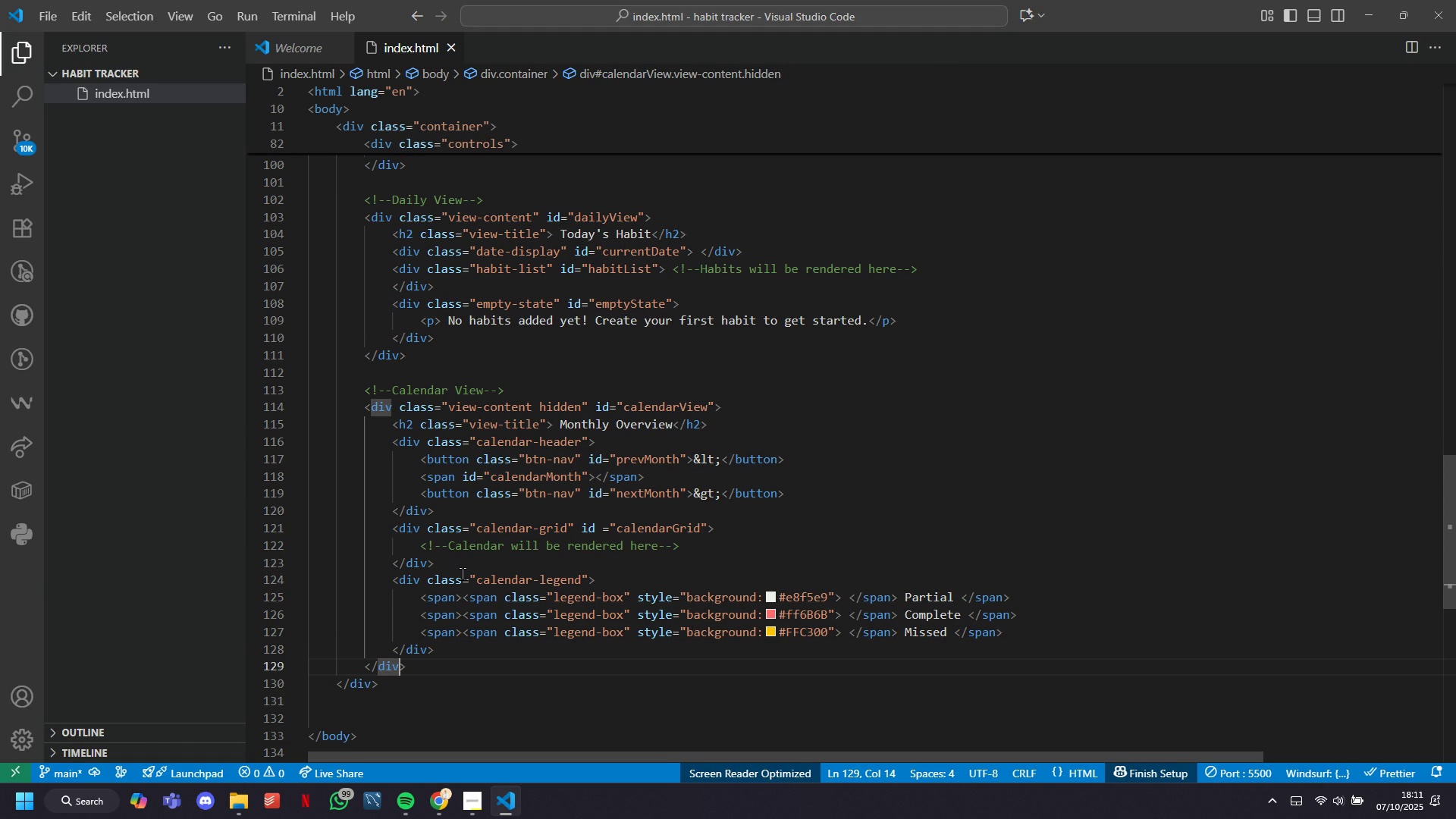 
key(ArrowRight)
 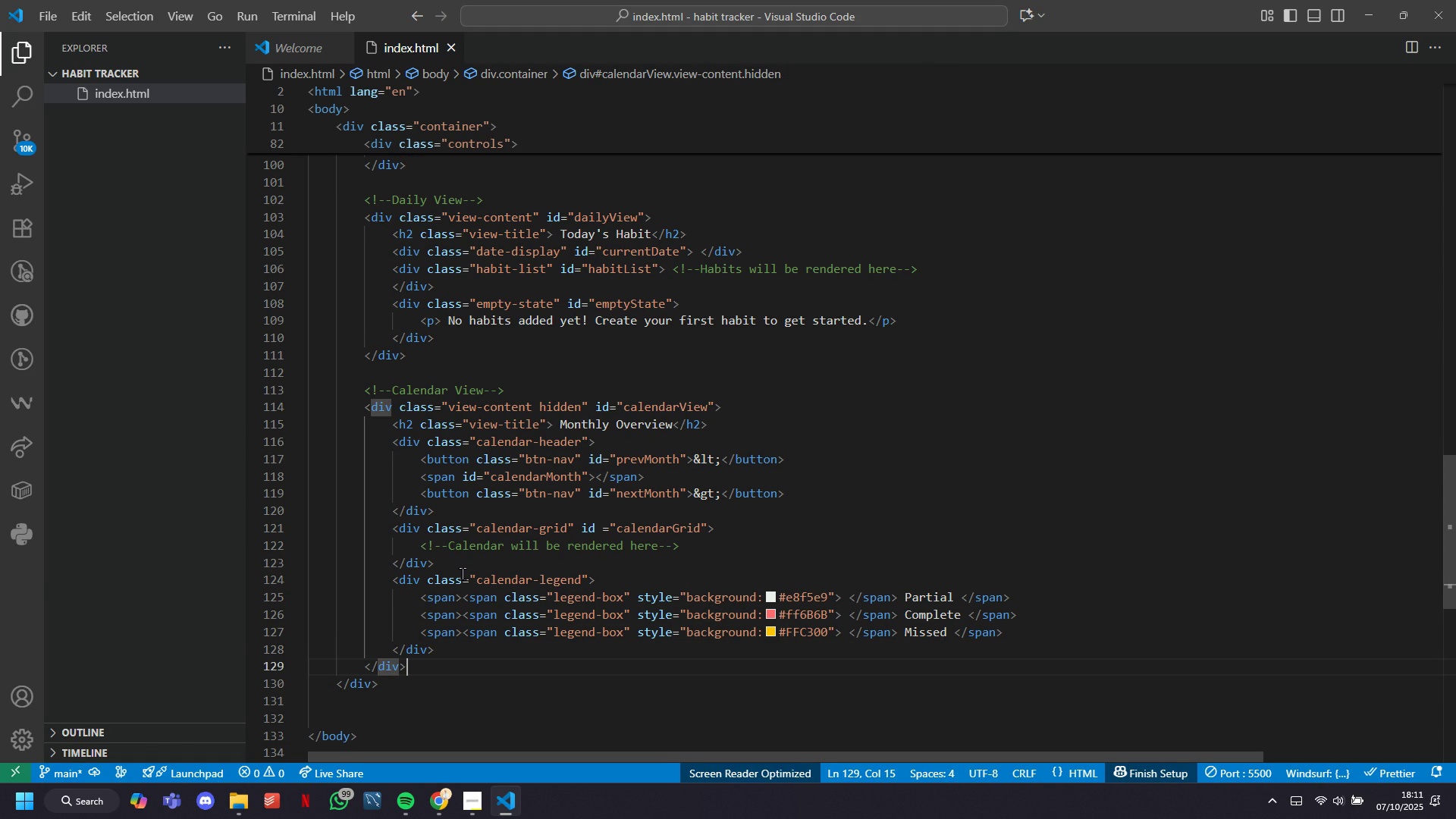 
key(ArrowRight)
 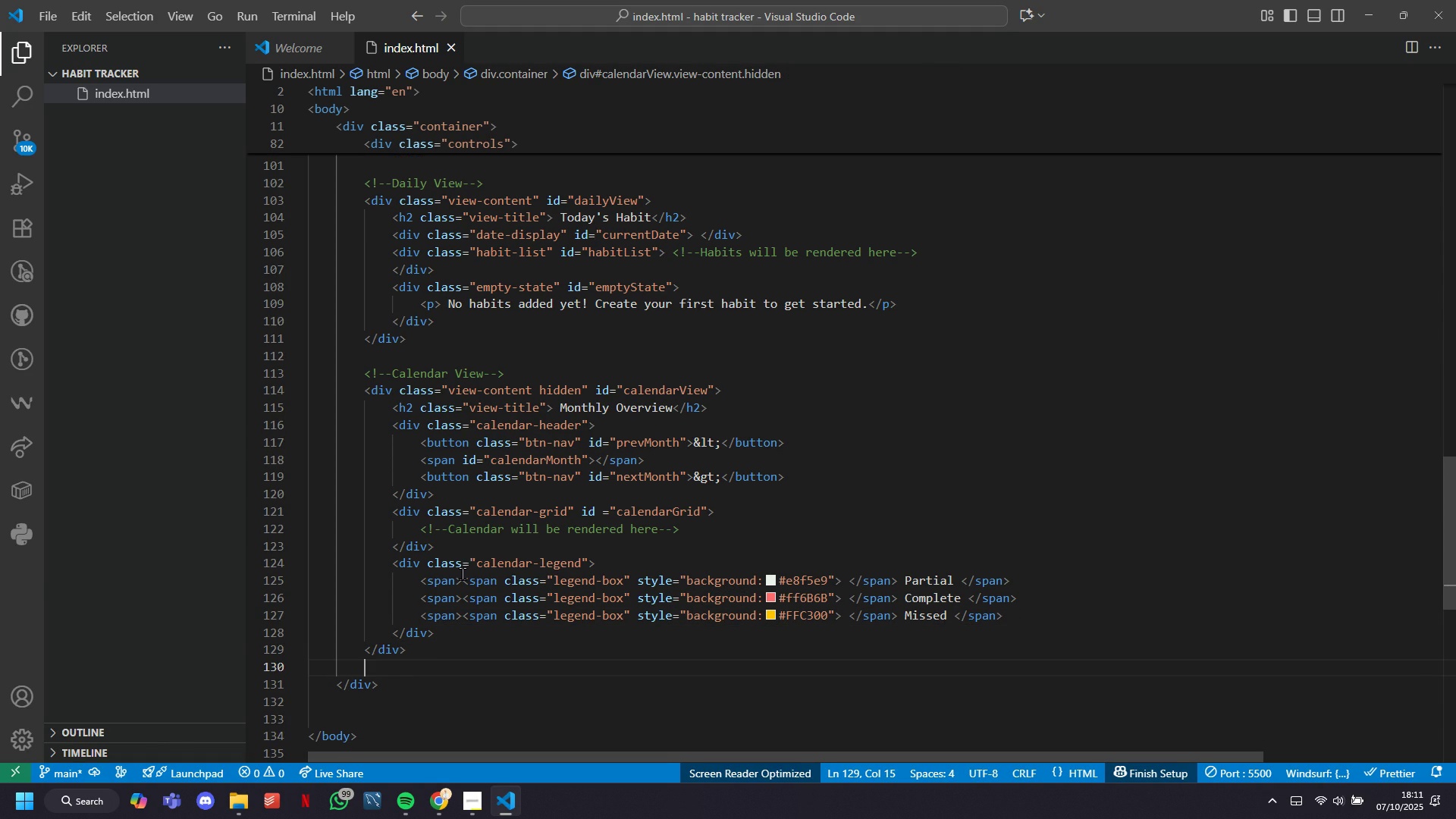 
key(Enter)
 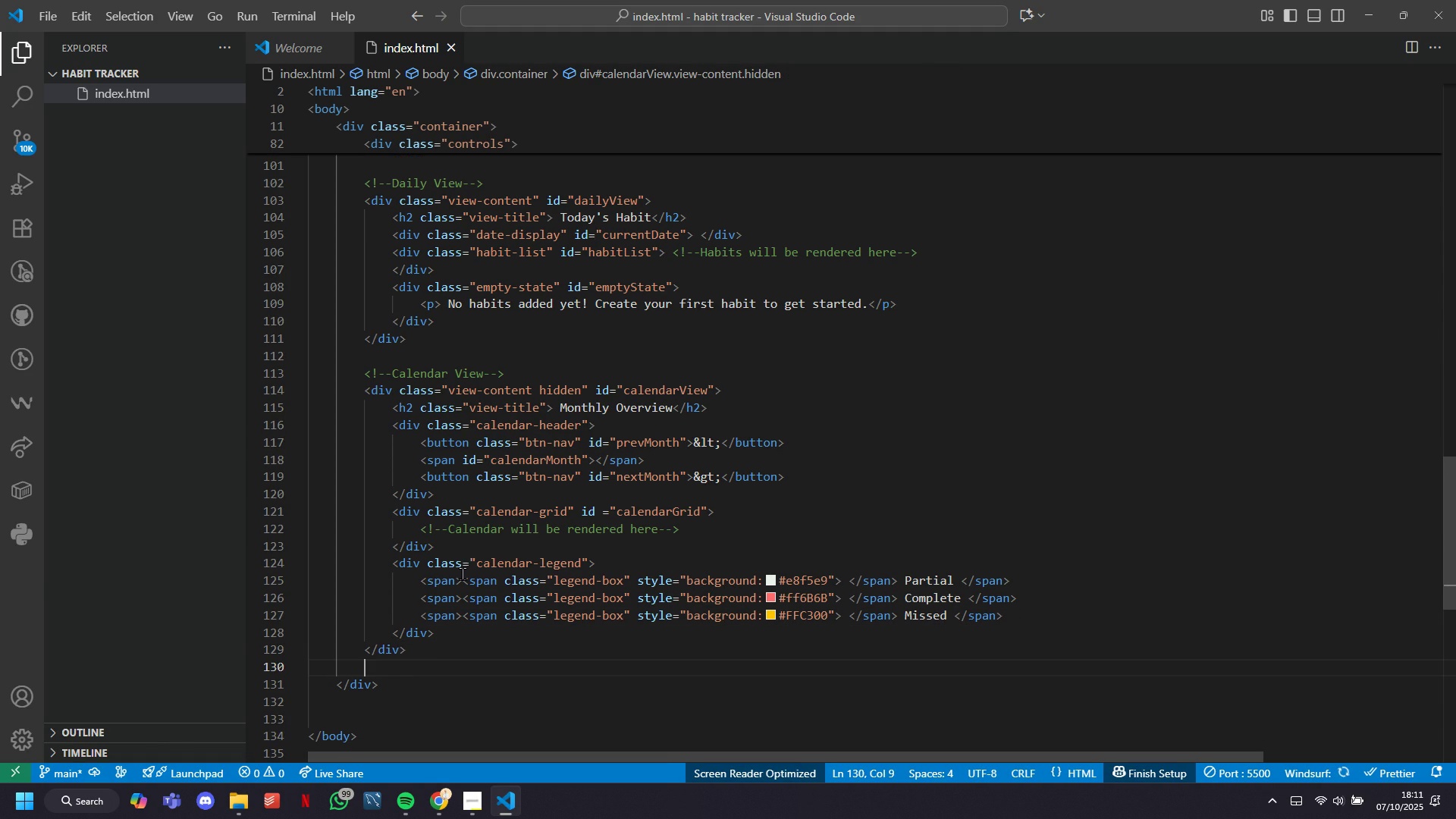 
key(Enter)